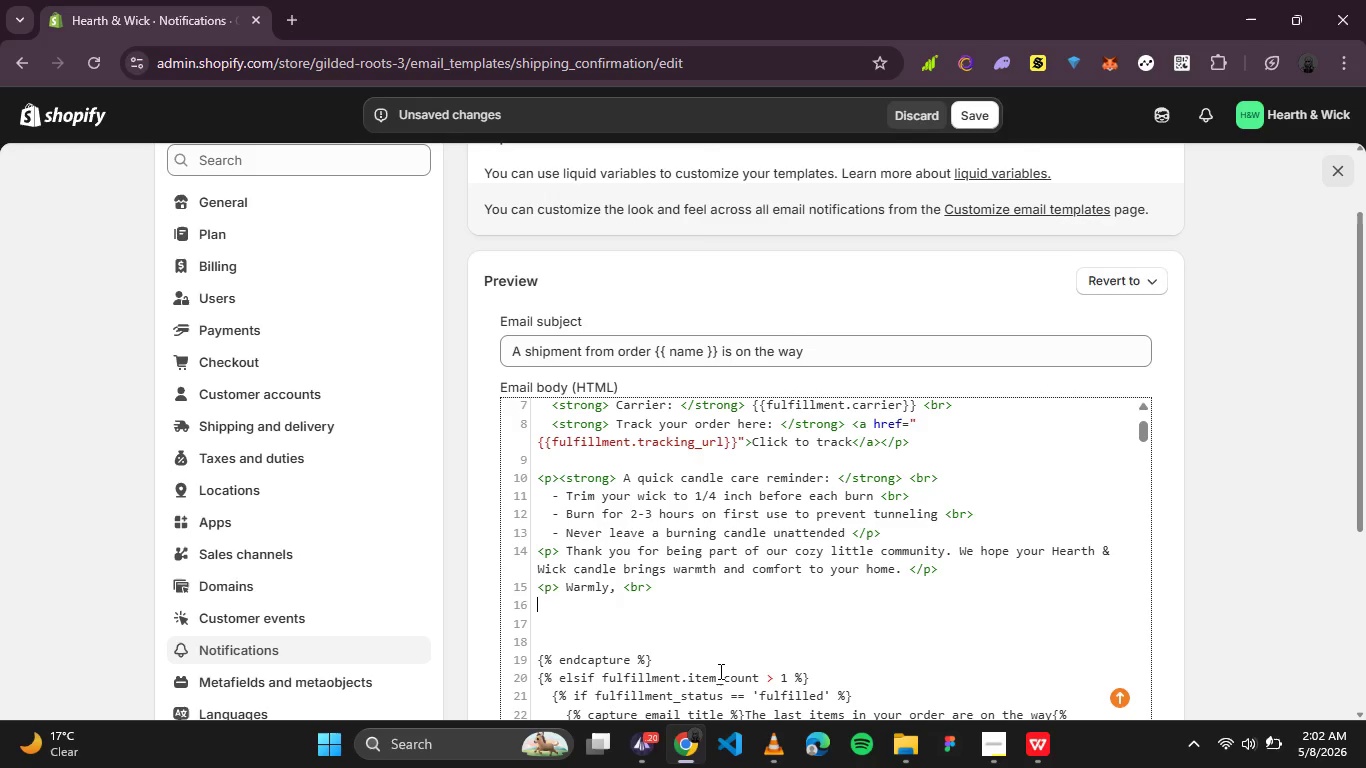 
type(The )
 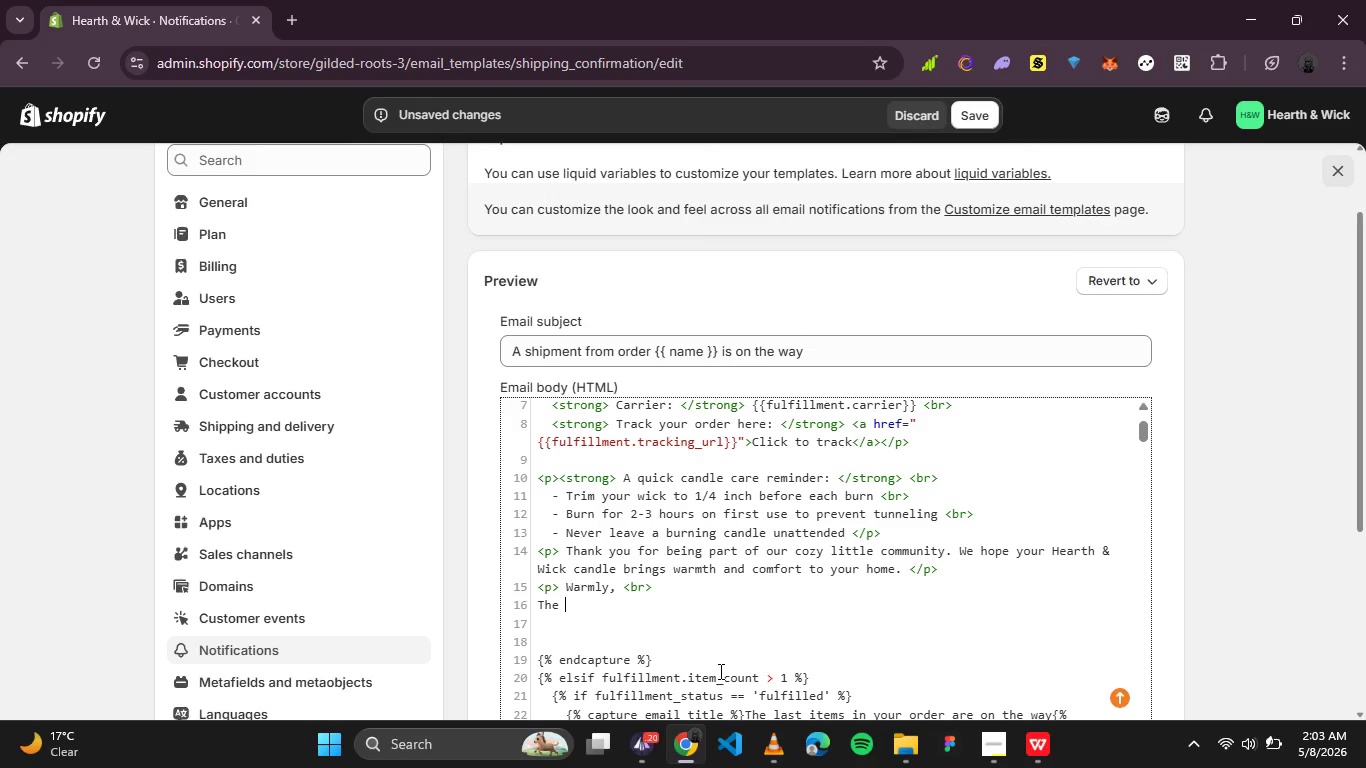 
wait(8.97)
 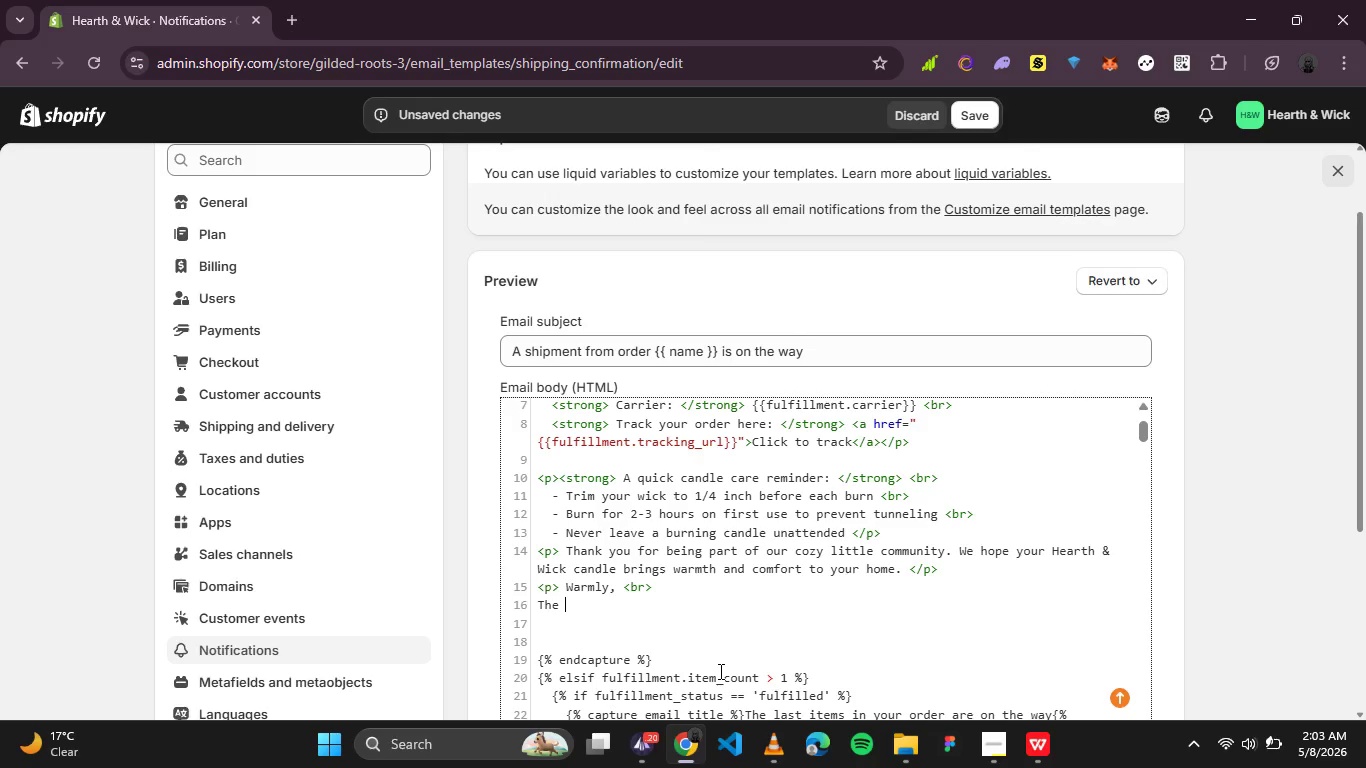 
type(Hearth & Wick team </p>)
 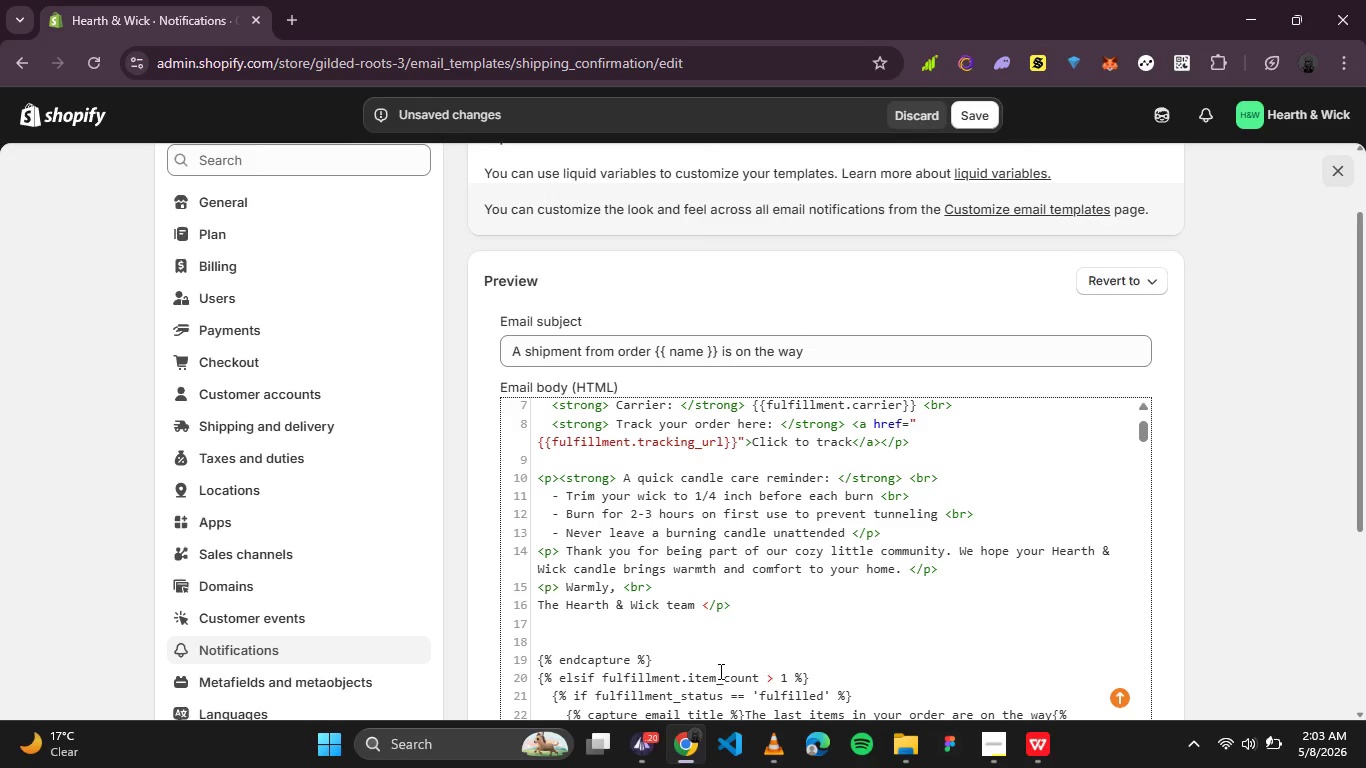 
wait(5.31)
 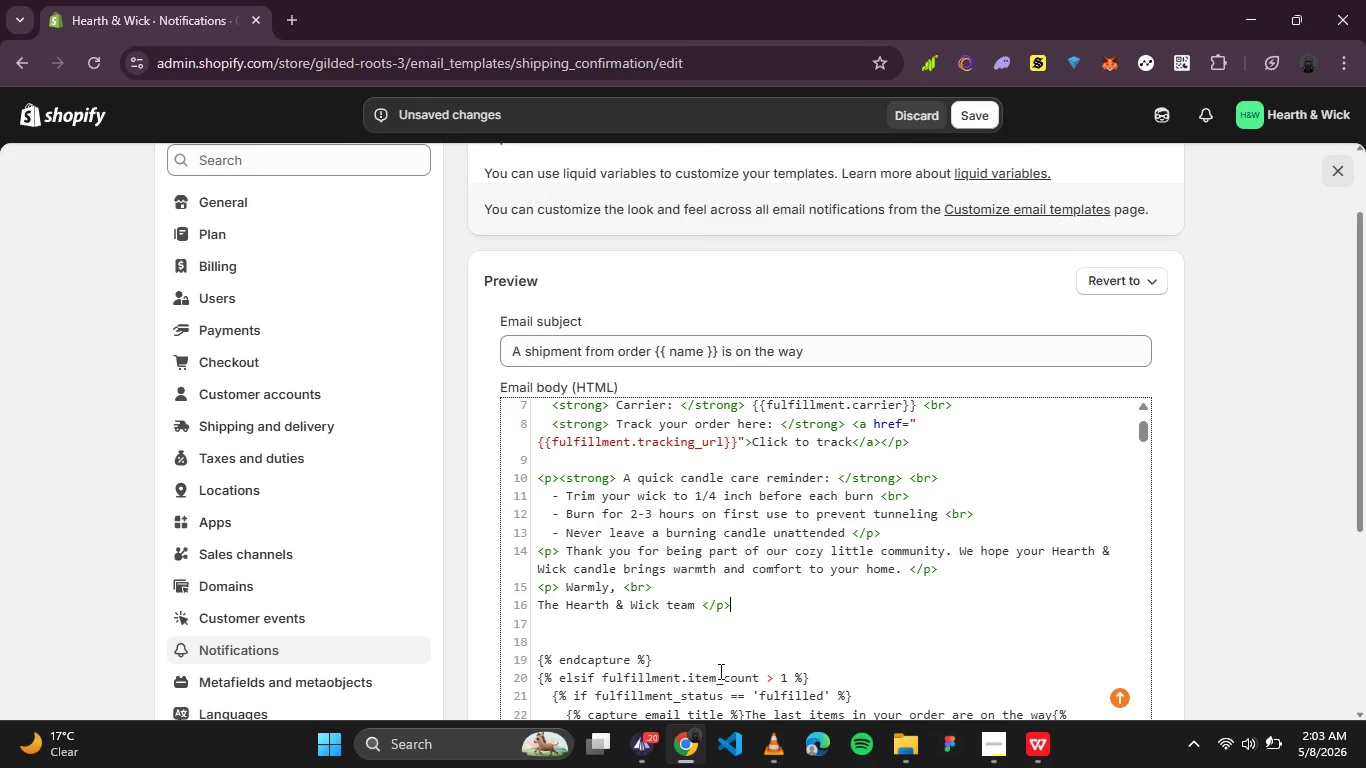 
scroll: coordinate [1022, 249], scroll_direction: up, amount: 2.0
 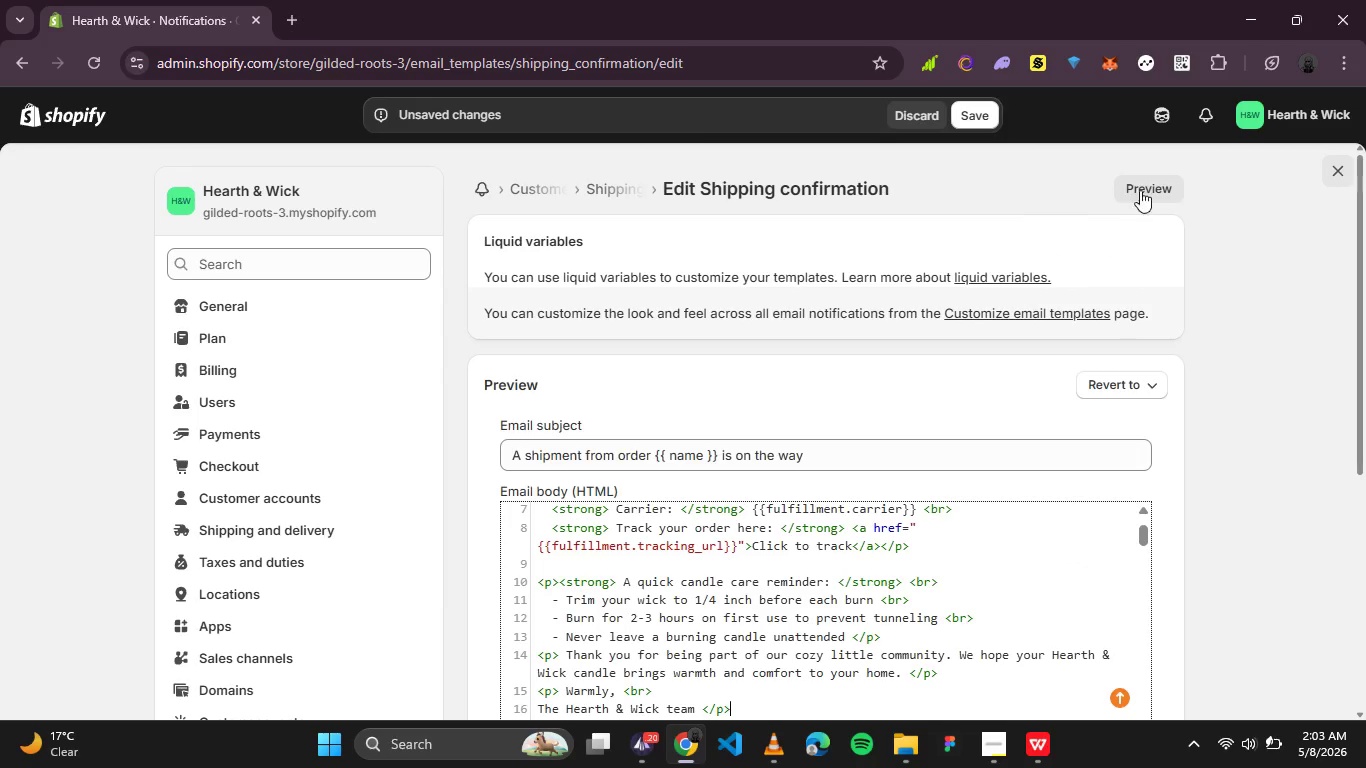 
left_click([1145, 183])
 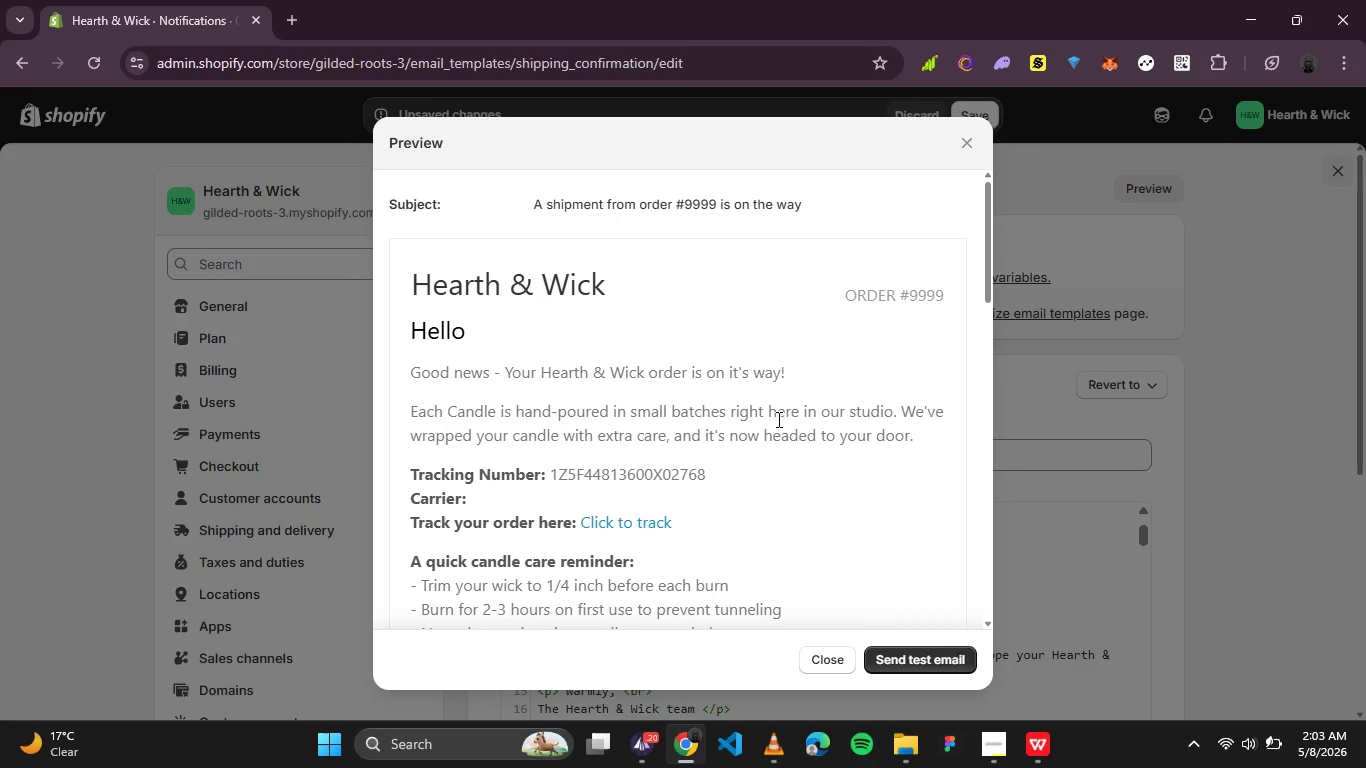 
wait(7.67)
 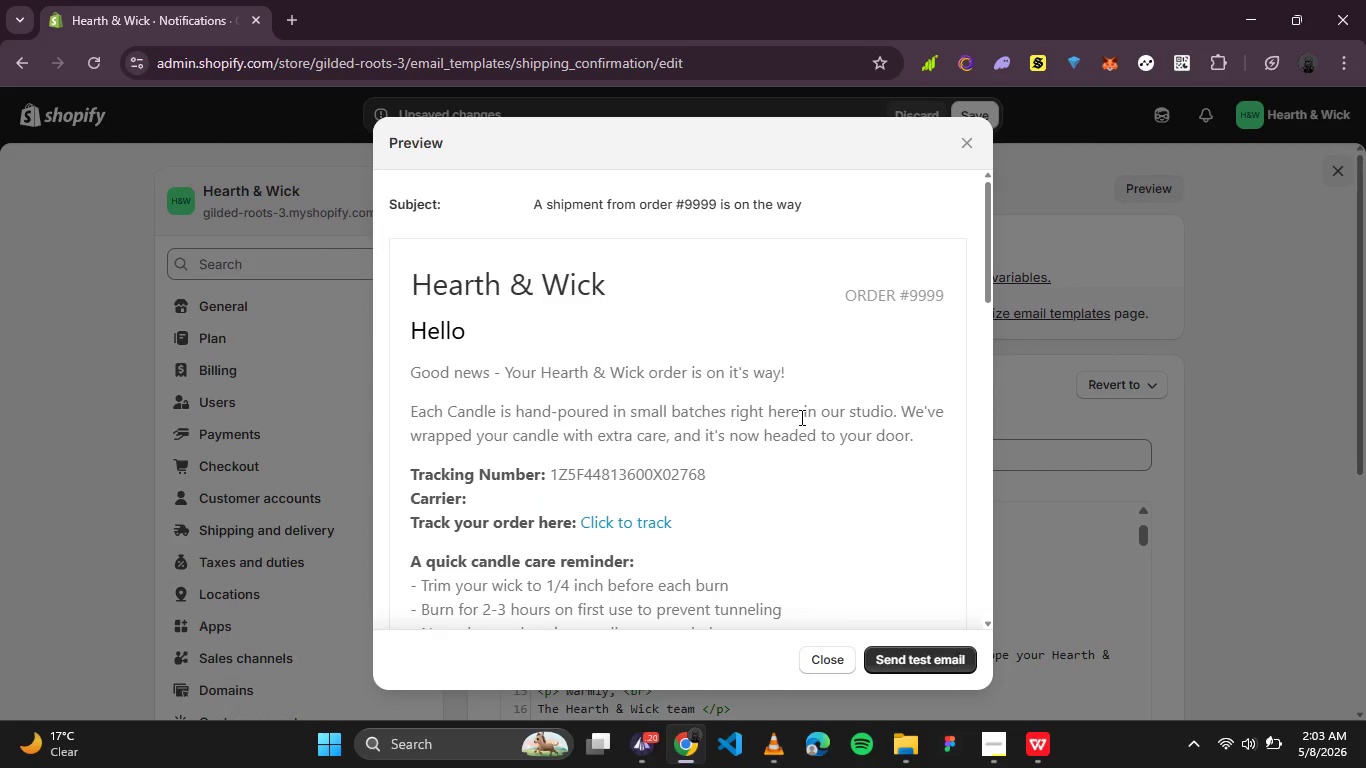 
scroll: coordinate [658, 509], scroll_direction: down, amount: 1.0
 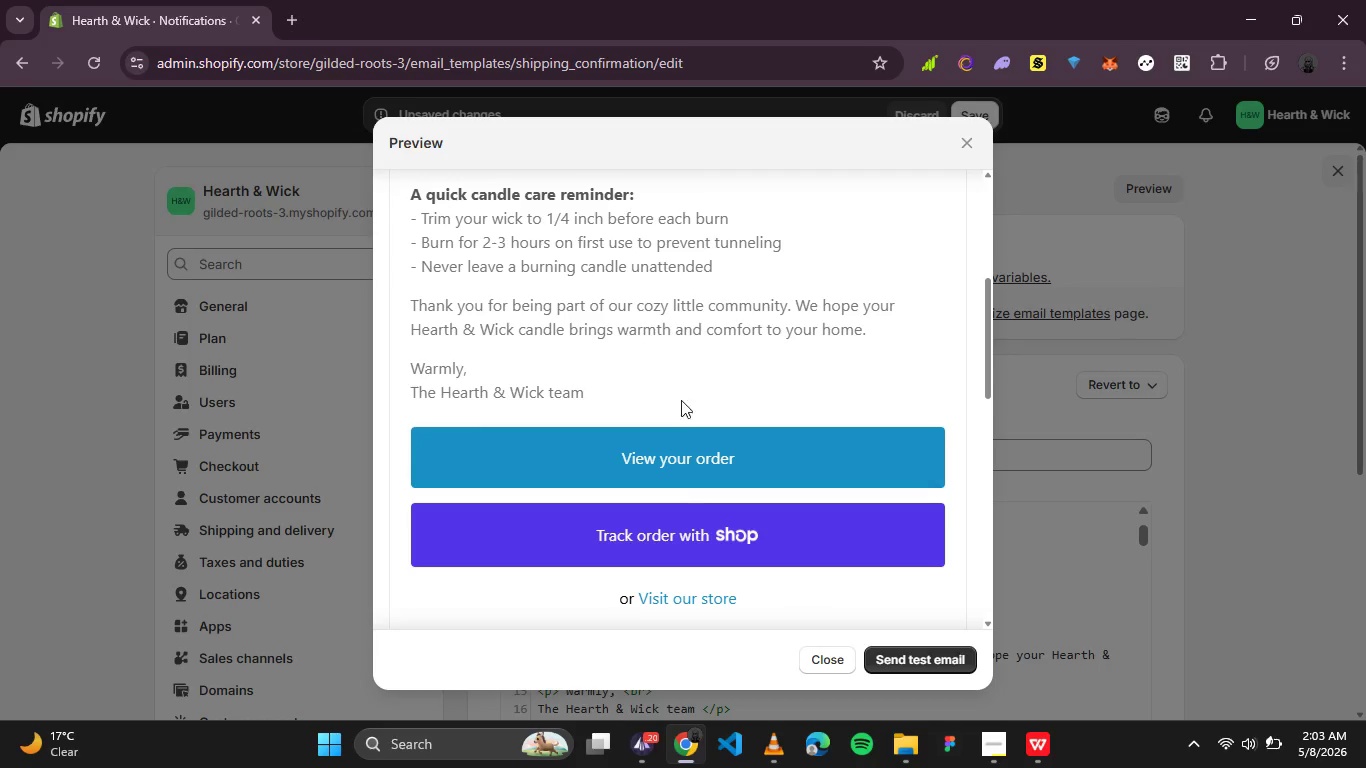 
scroll: coordinate [684, 377], scroll_direction: up, amount: 2.0
 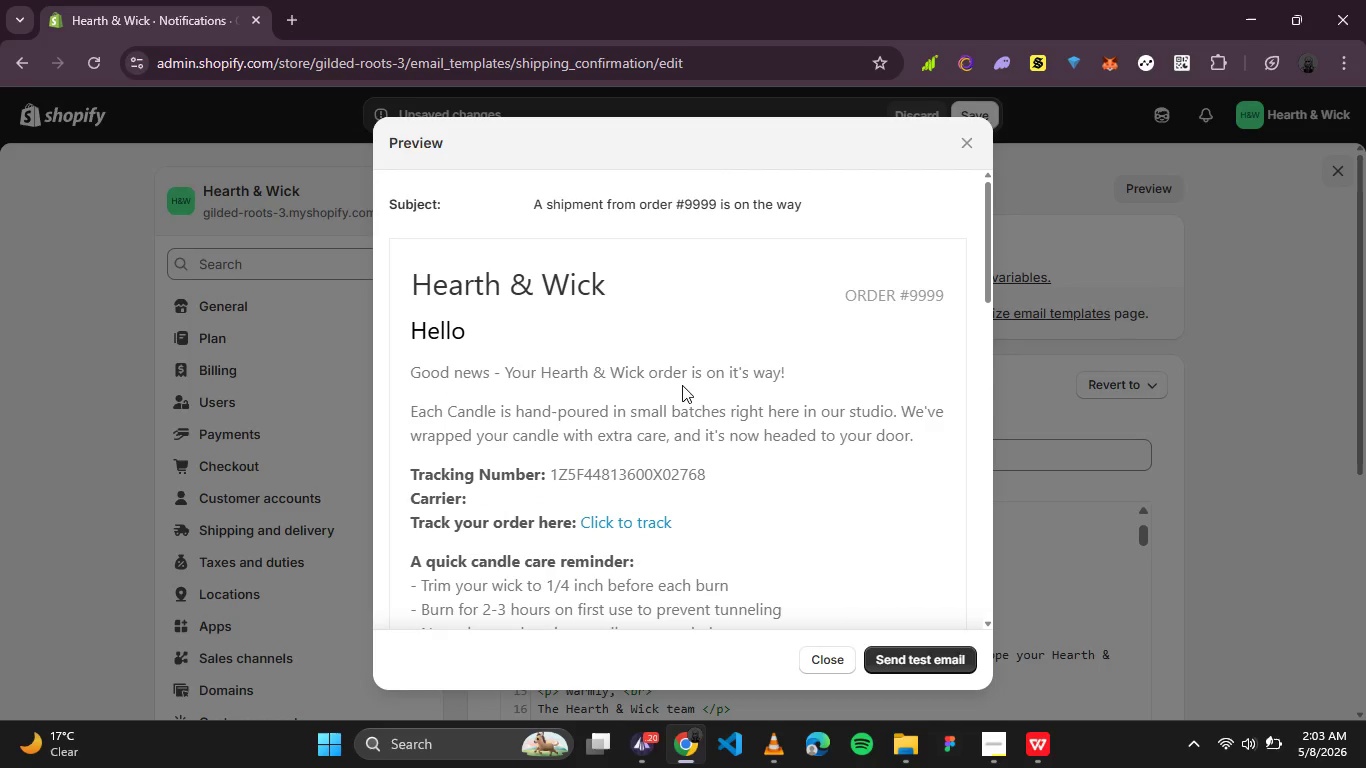 
scroll: coordinate [702, 378], scroll_direction: down, amount: 1.0
 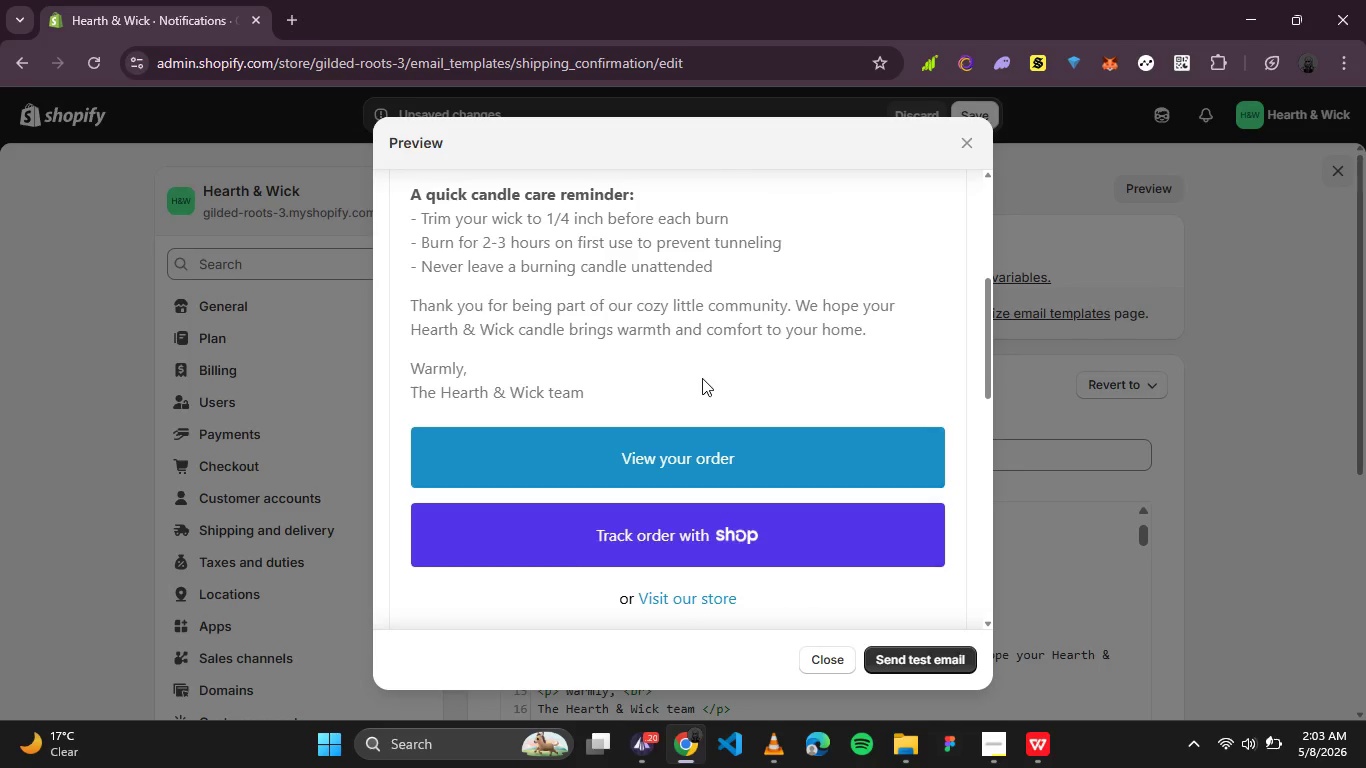 
scroll: coordinate [702, 378], scroll_direction: up, amount: 3.0
 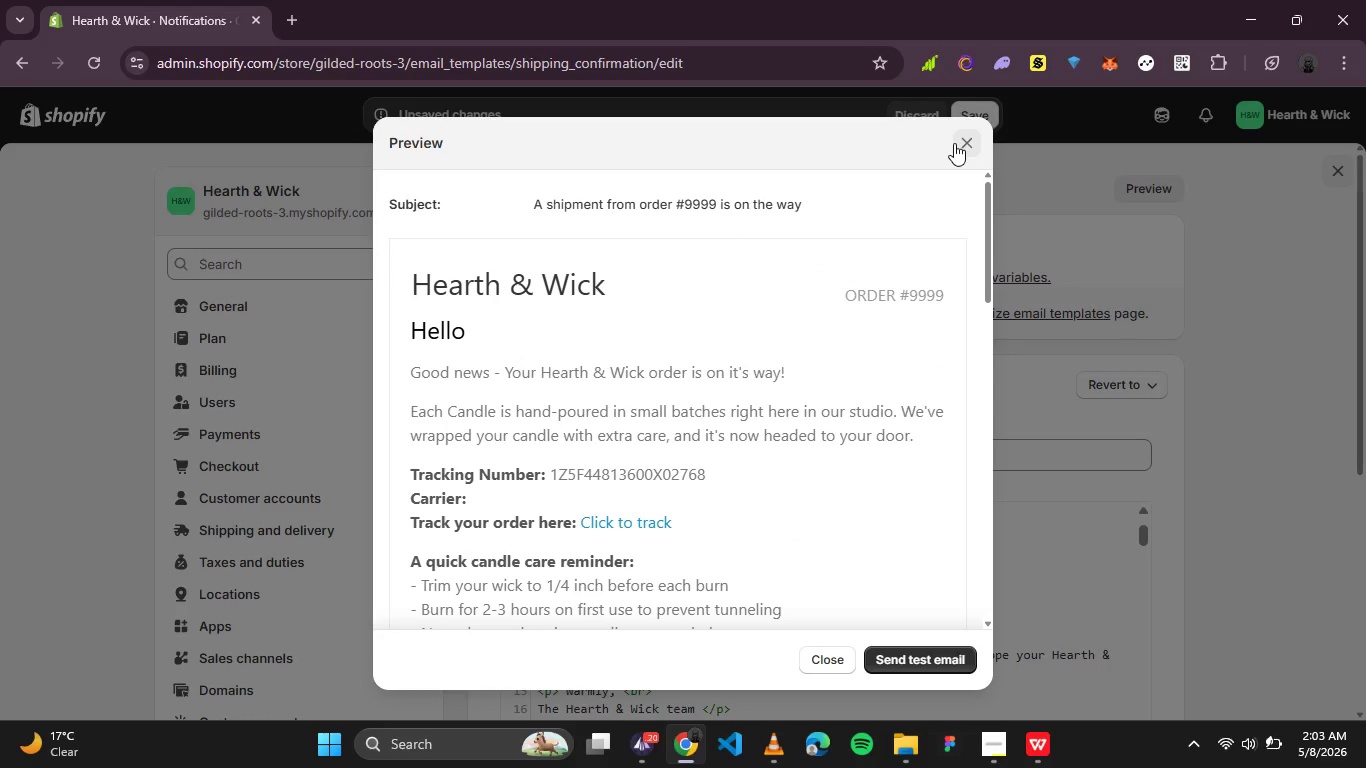 
left_click([954, 143])
 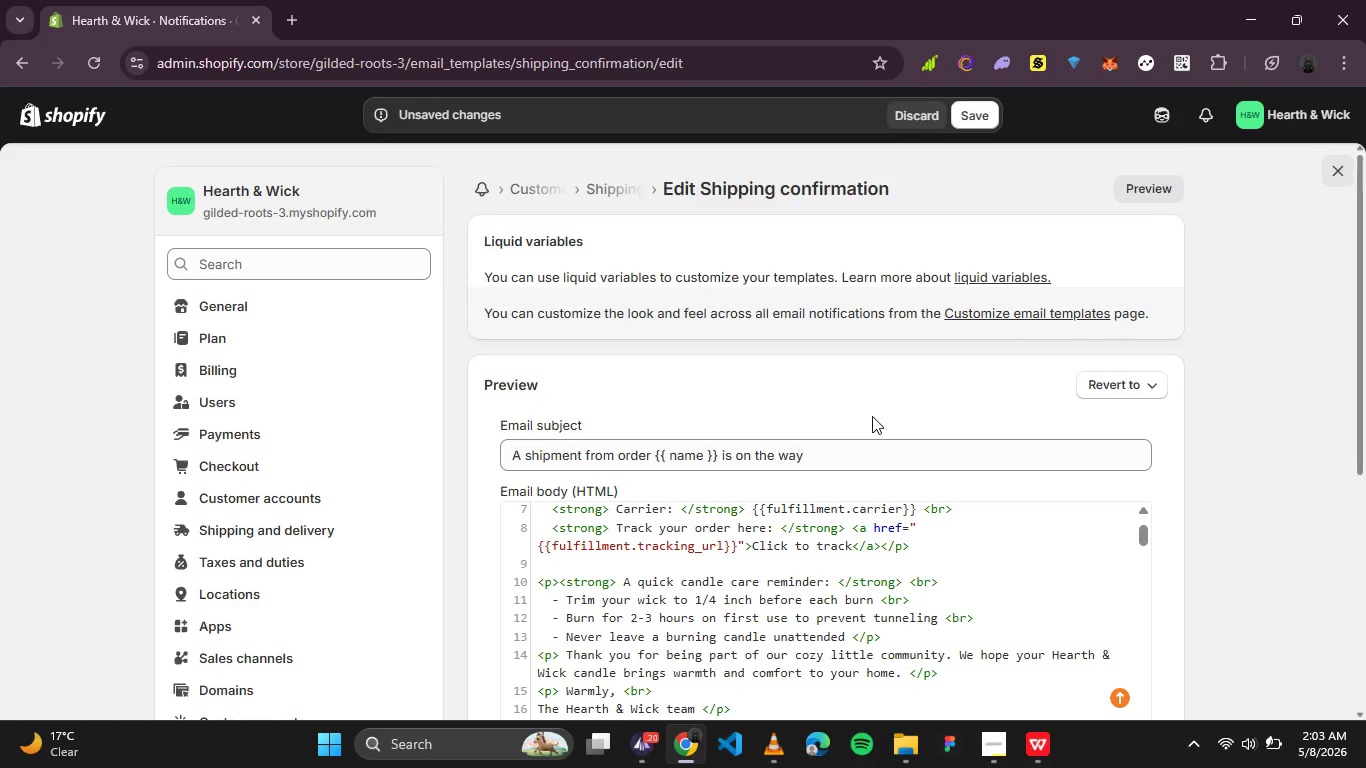 
scroll: coordinate [872, 416], scroll_direction: down, amount: 3.0
 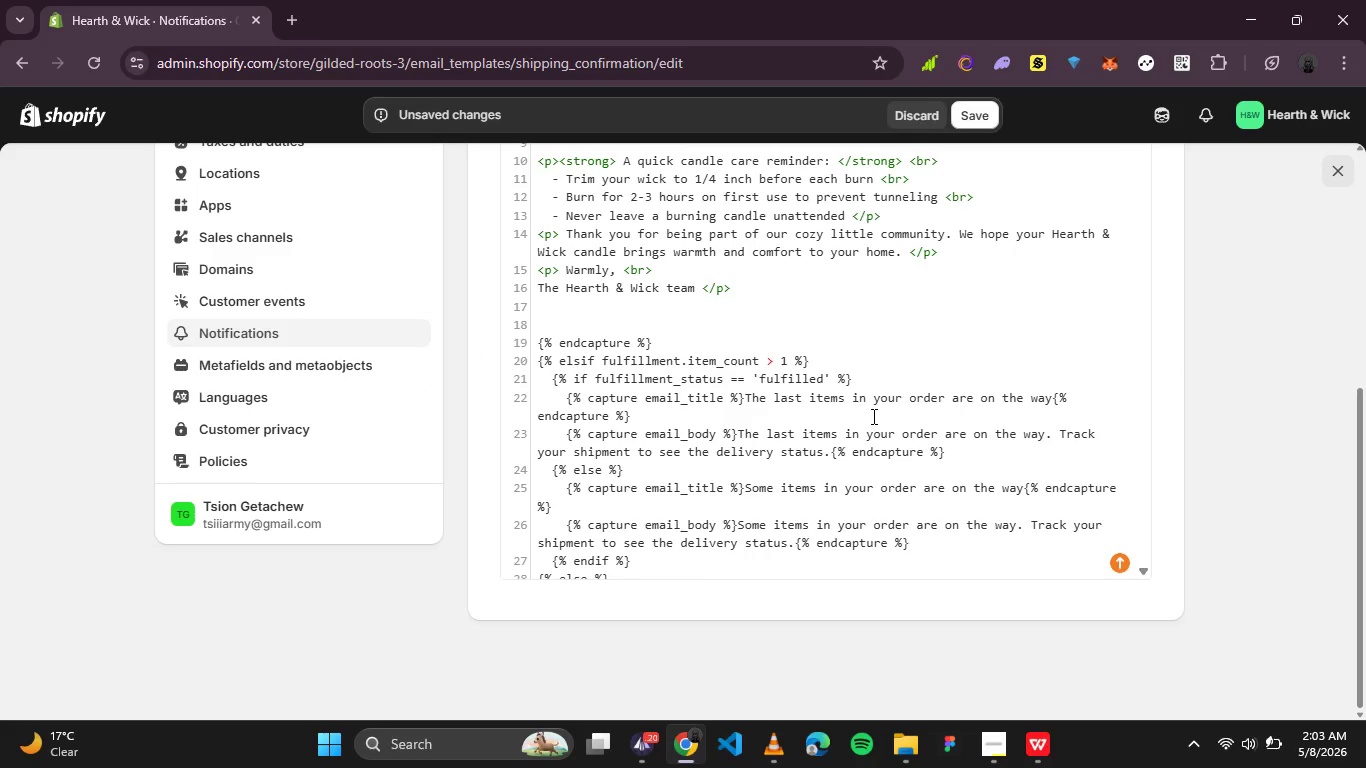 
wait(5.54)
 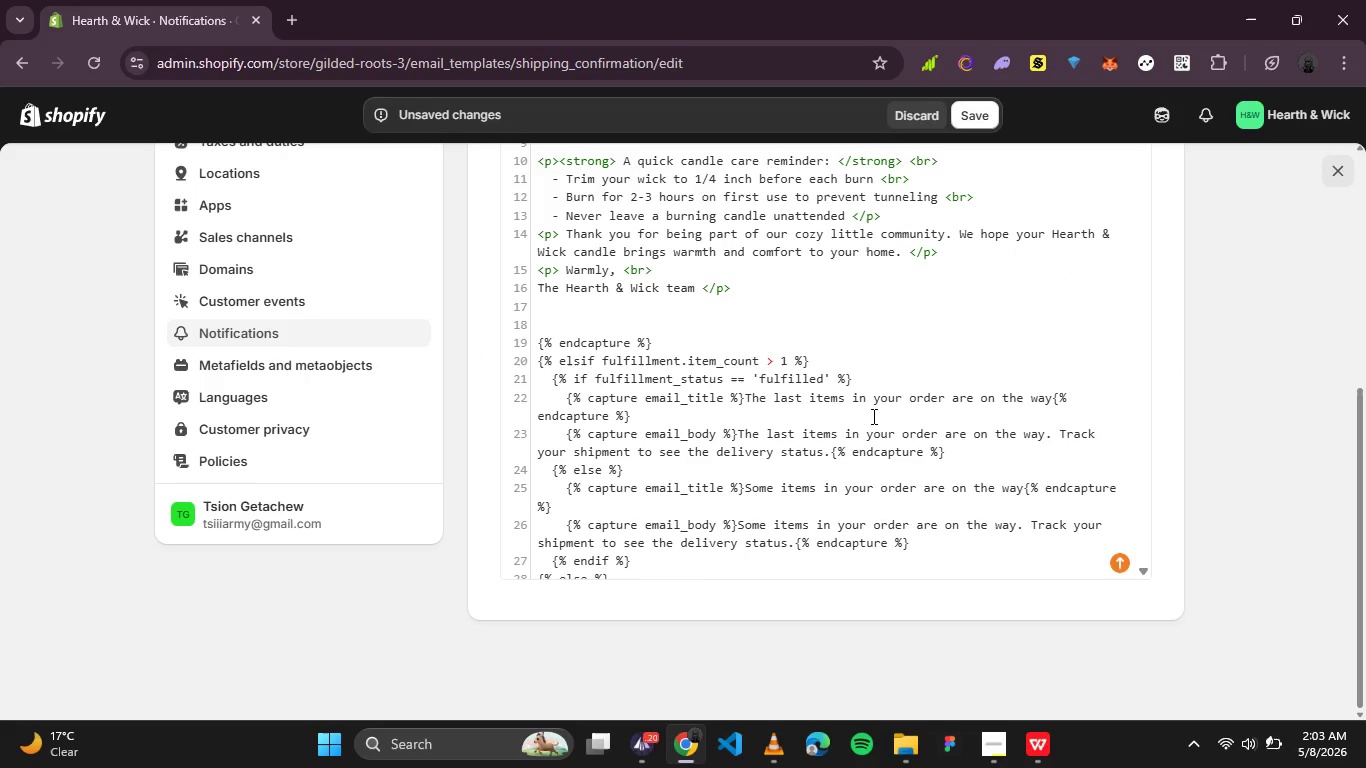 
scroll: coordinate [865, 280], scroll_direction: up, amount: 4.0
 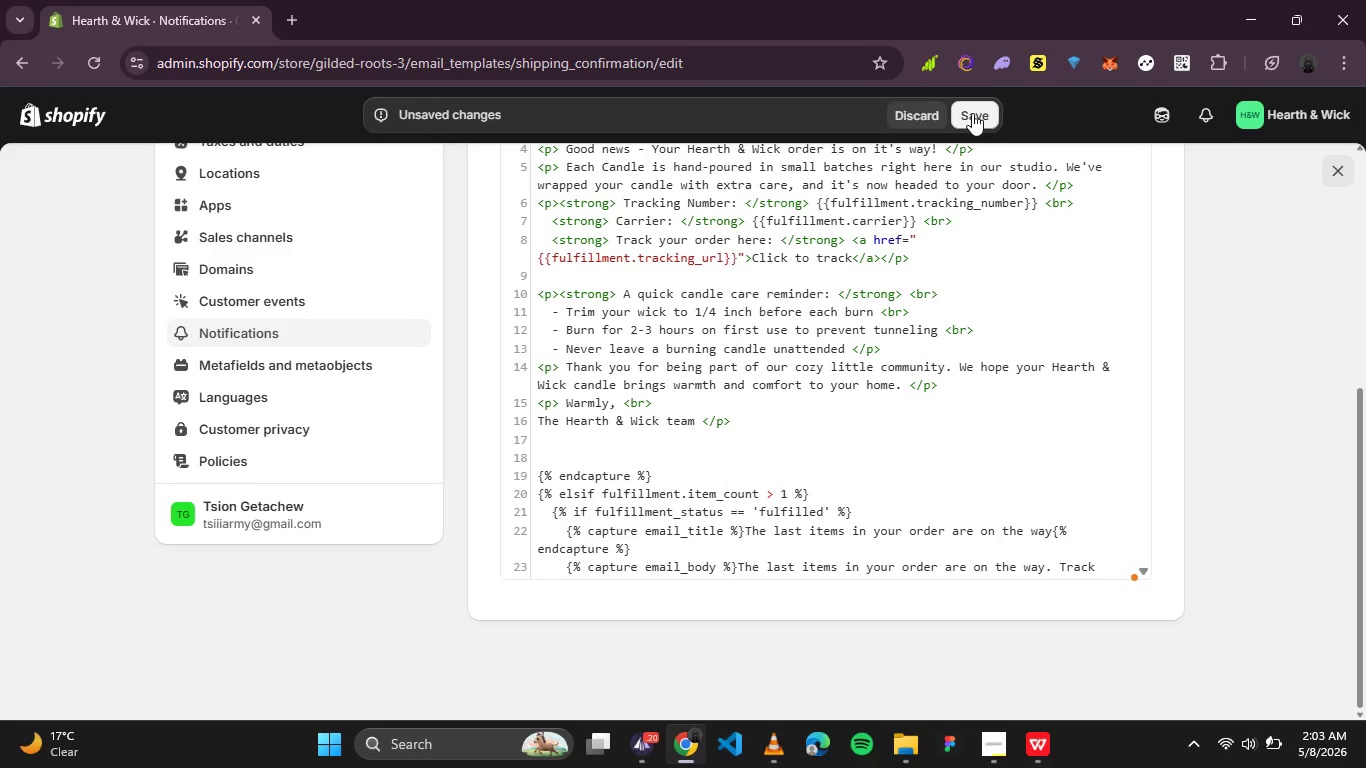 
left_click([972, 113])
 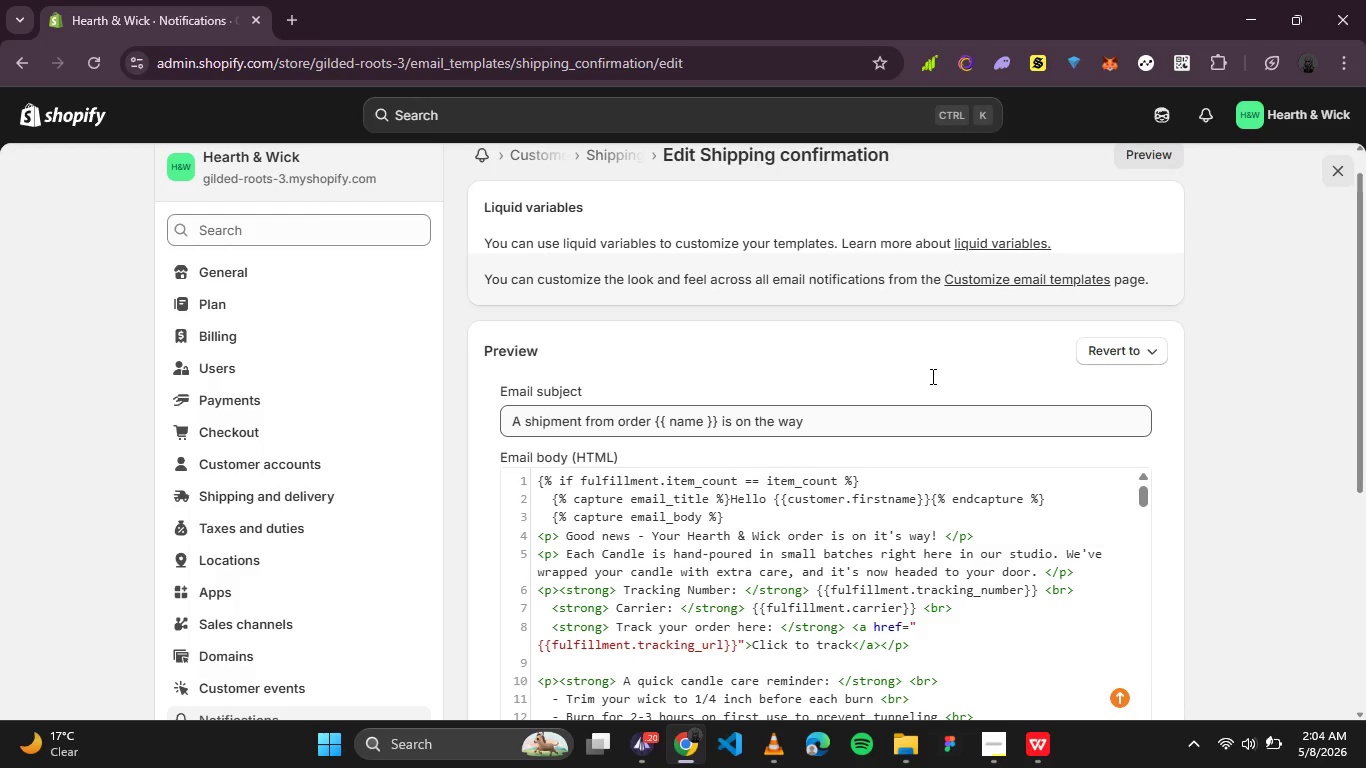 
wait(25.5)
 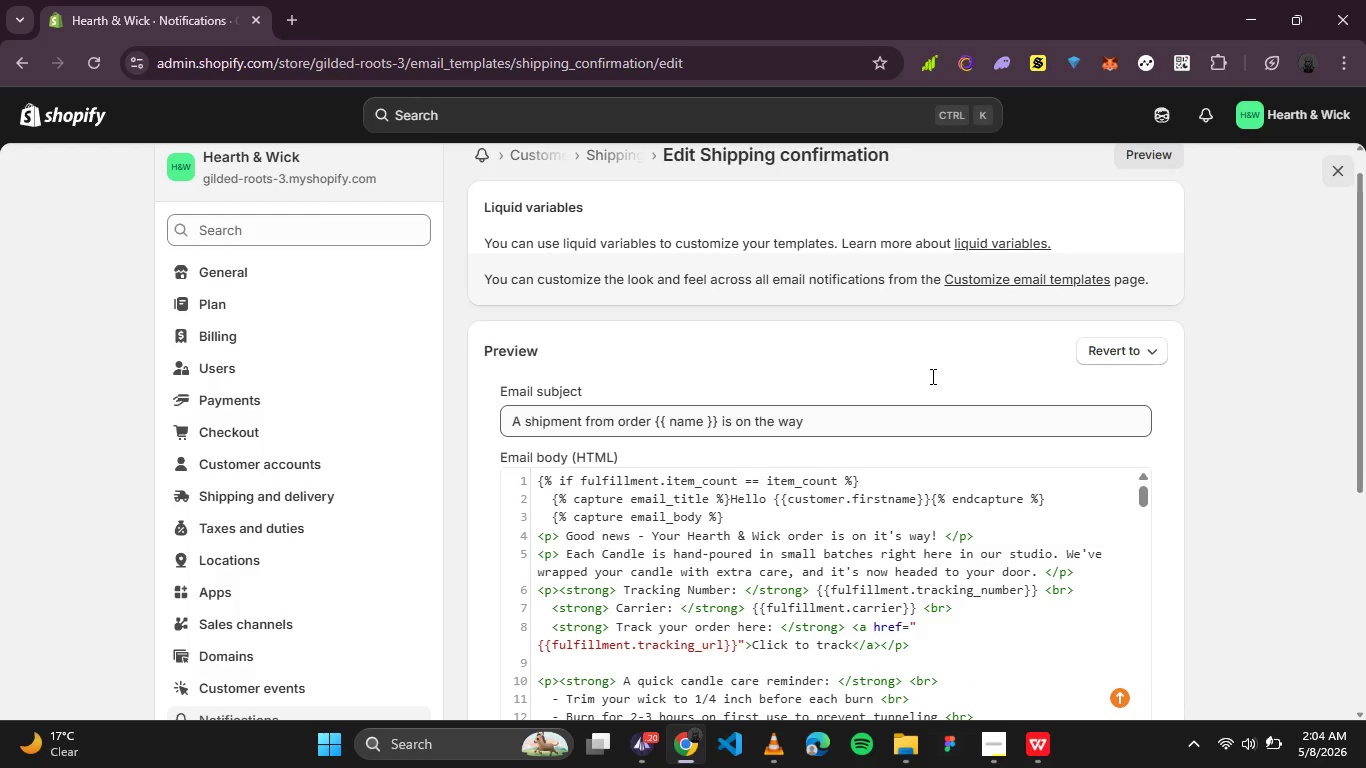 
left_click([980, 751])